 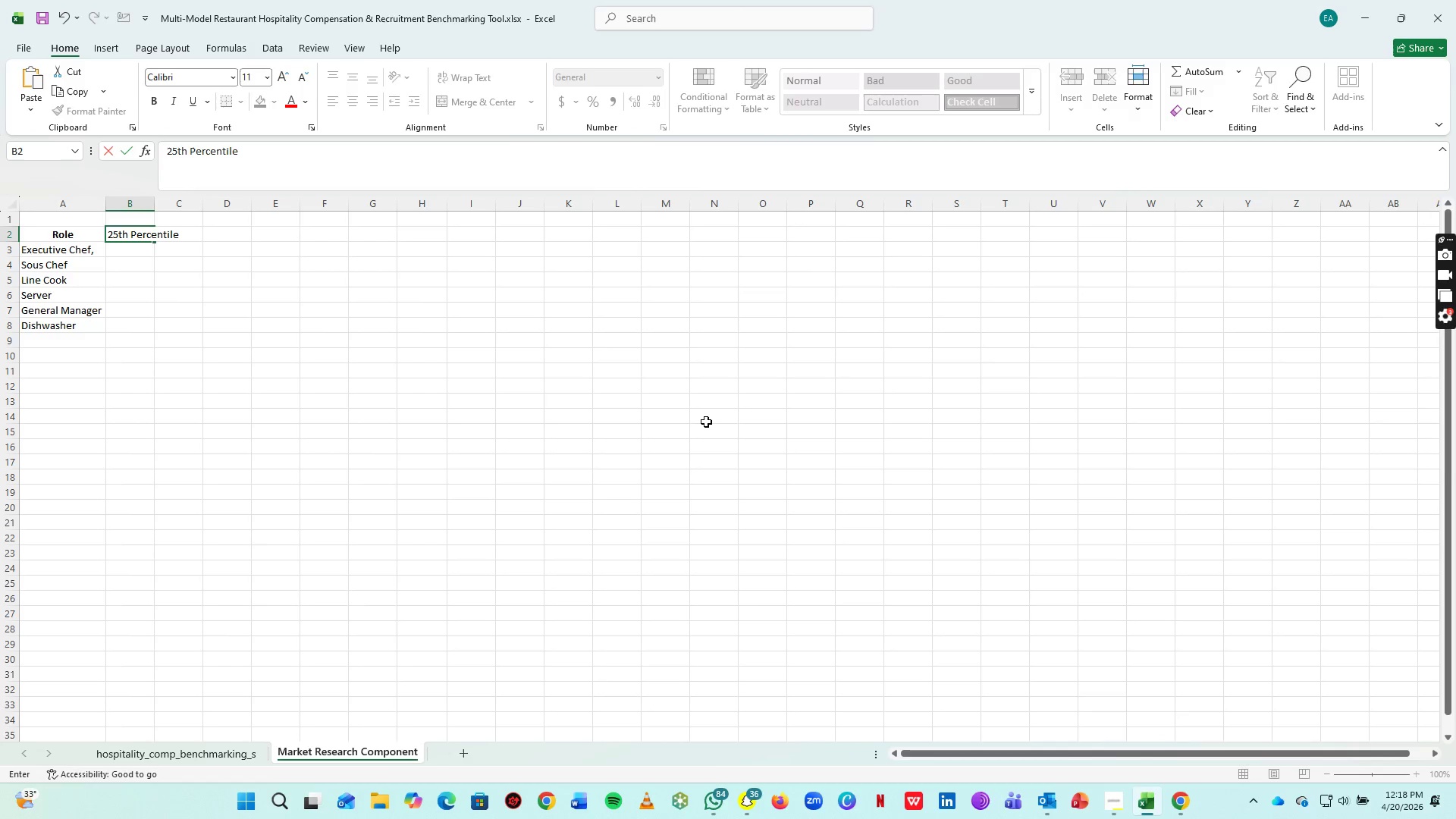 
left_click([279, 407])
 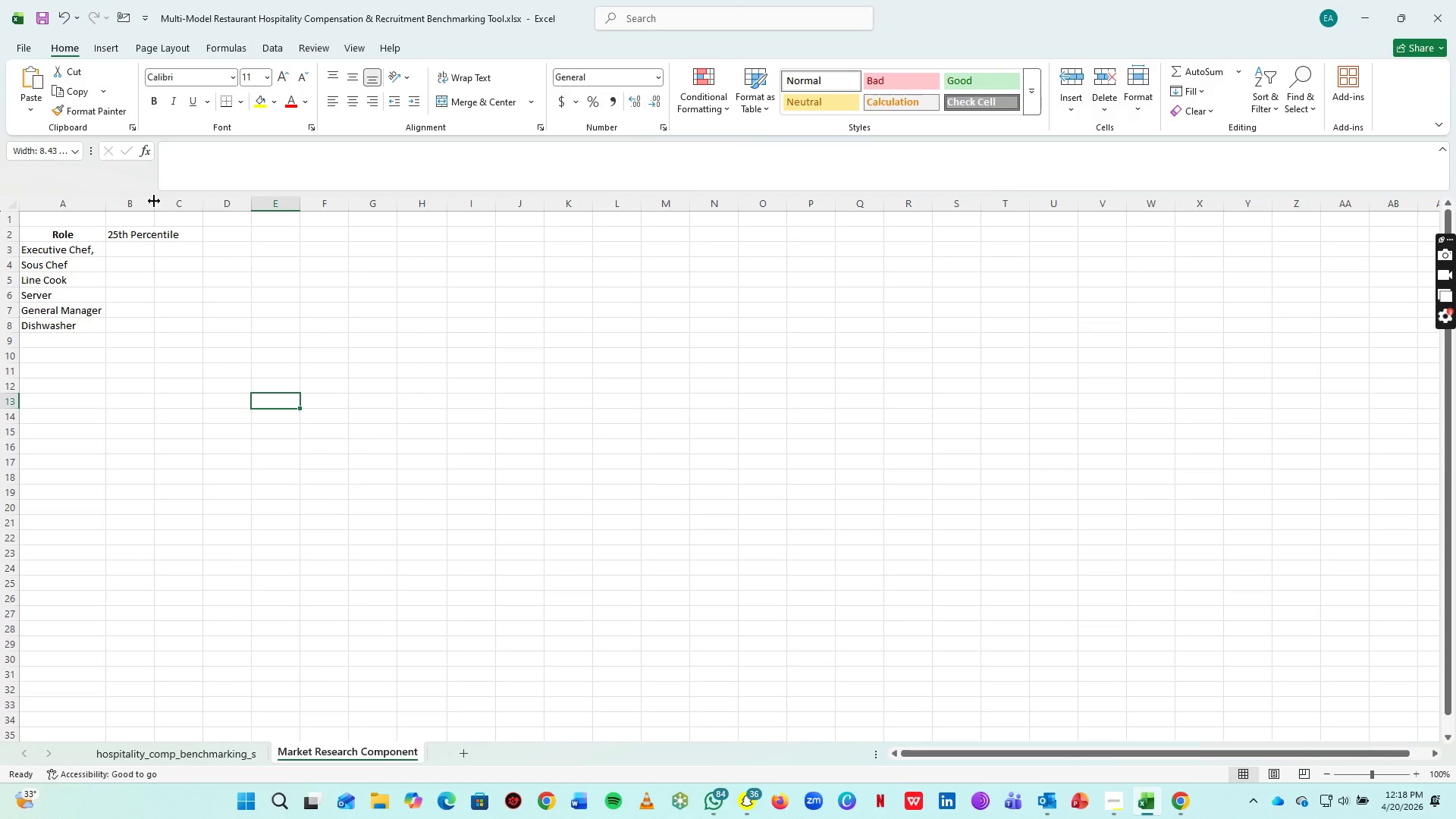 
double_click([154, 201])
 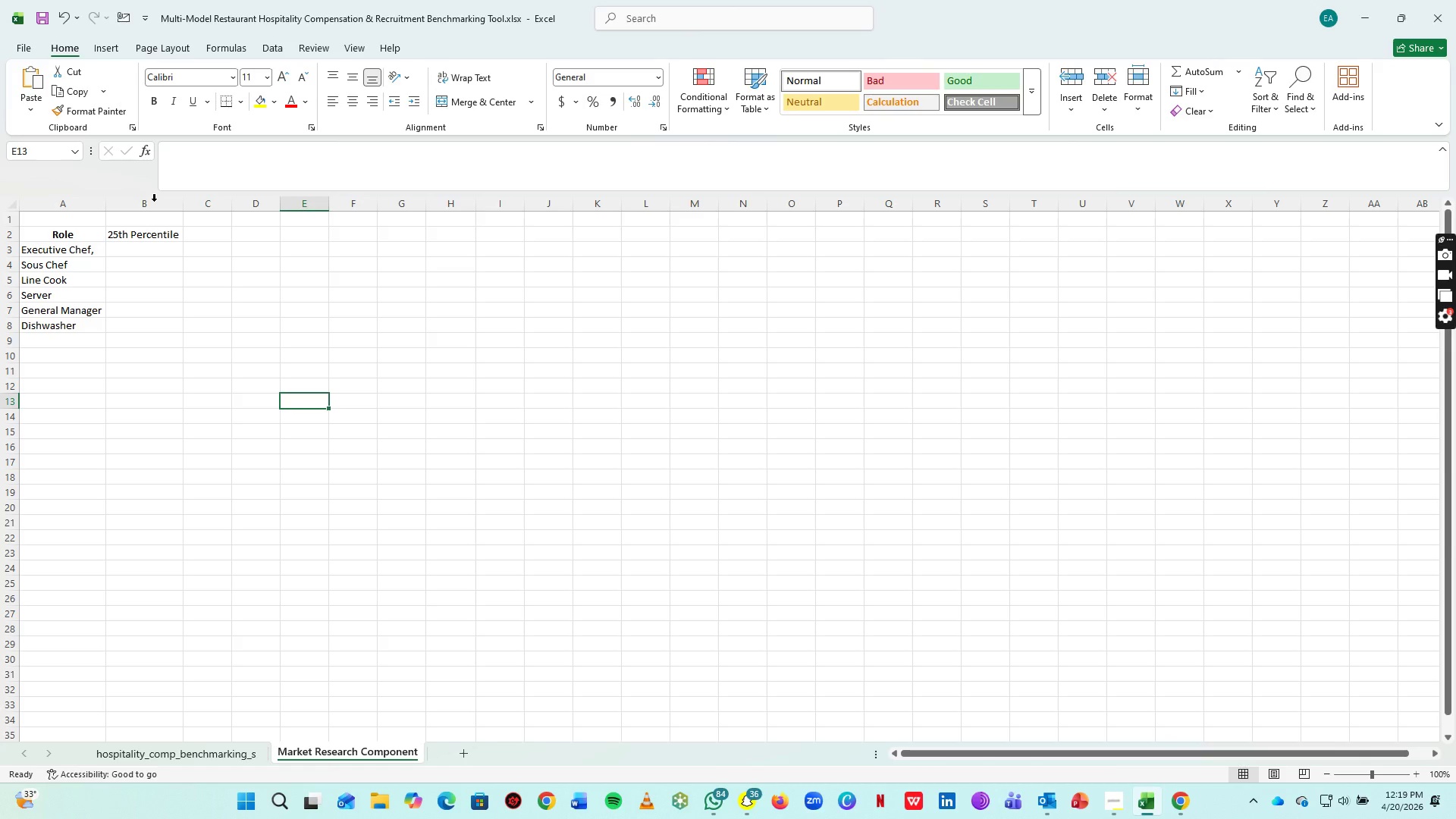 
wait(20.77)
 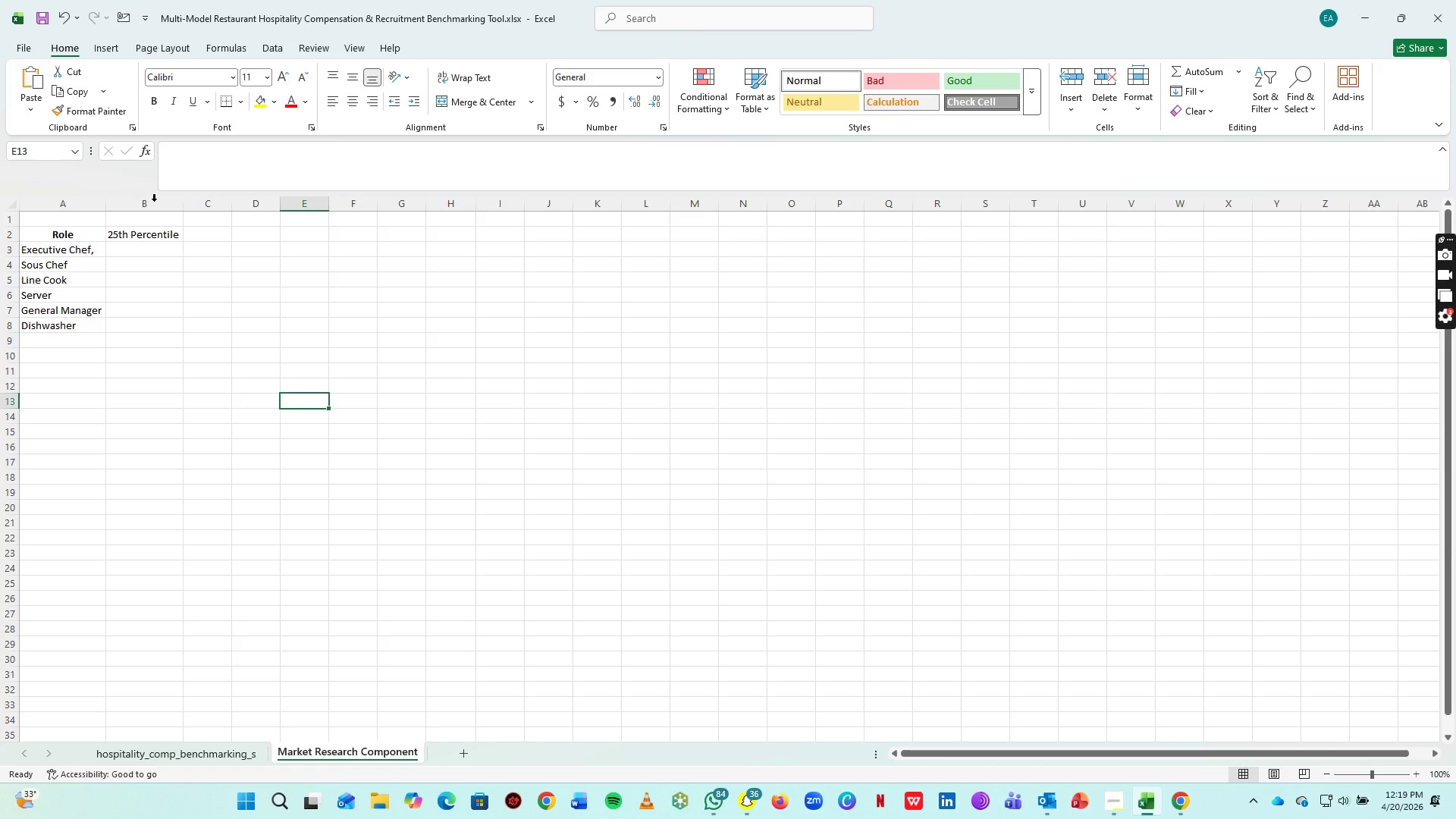 
left_click([204, 234])
 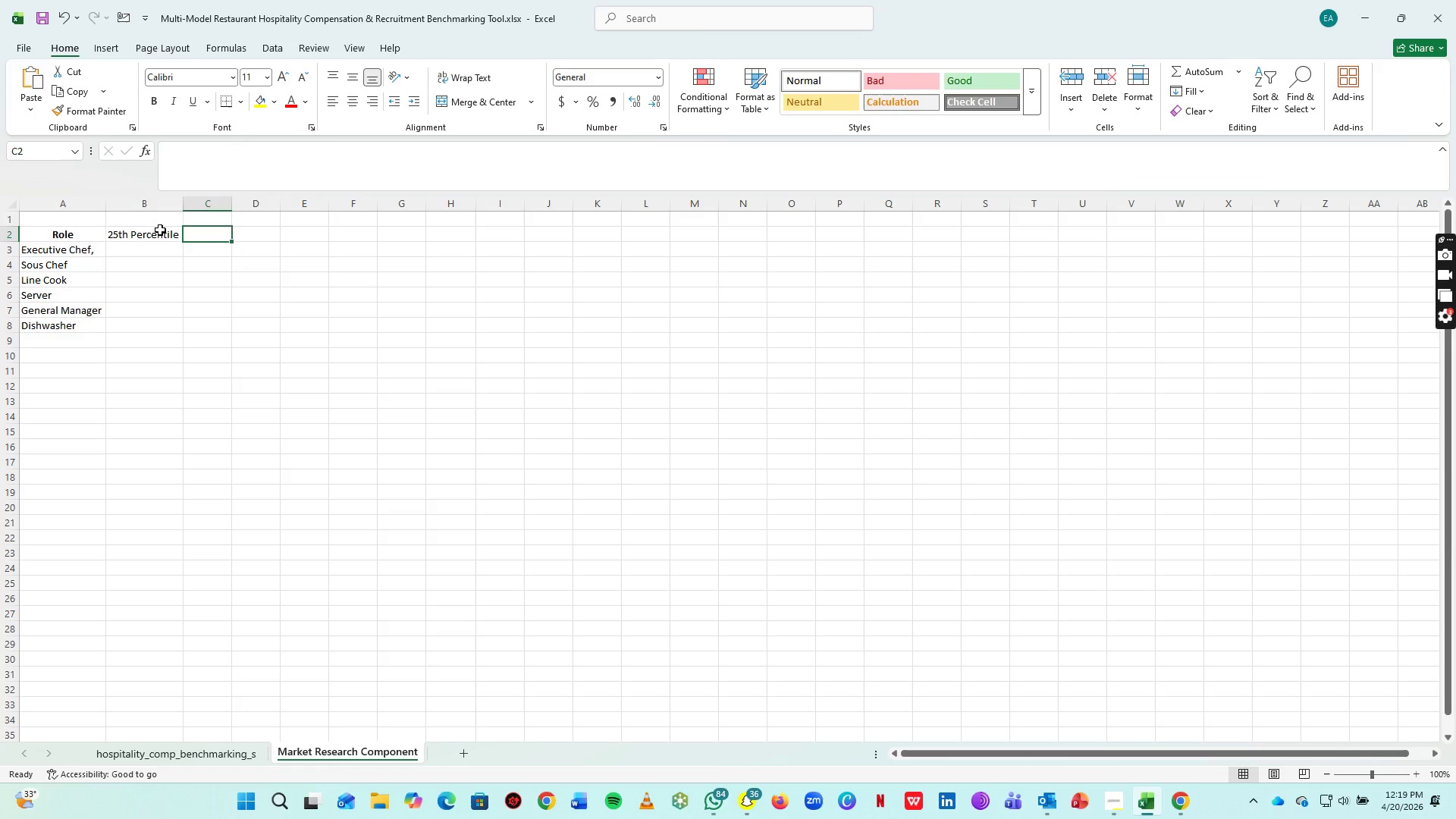 
left_click([160, 230])
 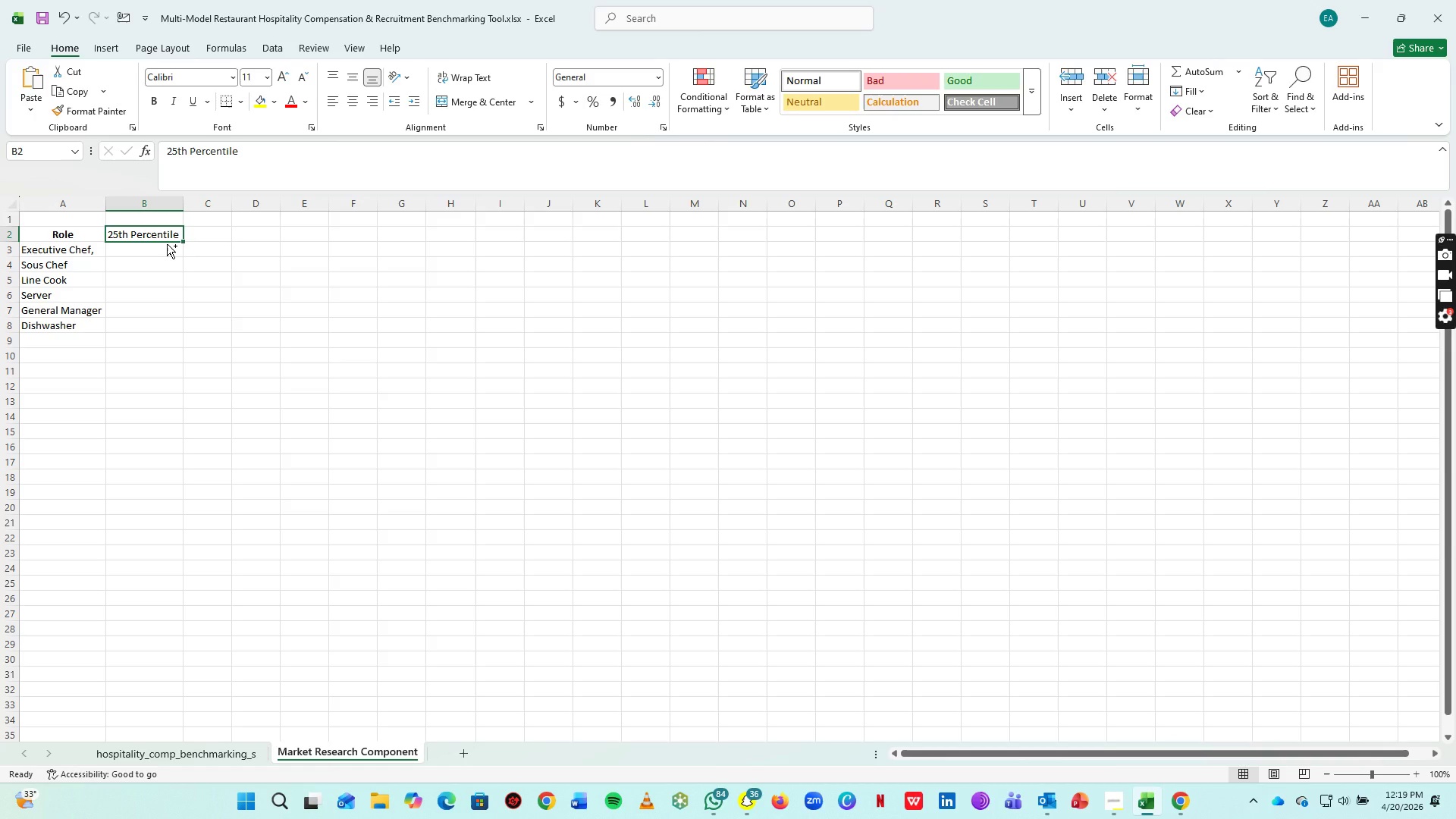 
key(Control+C)
 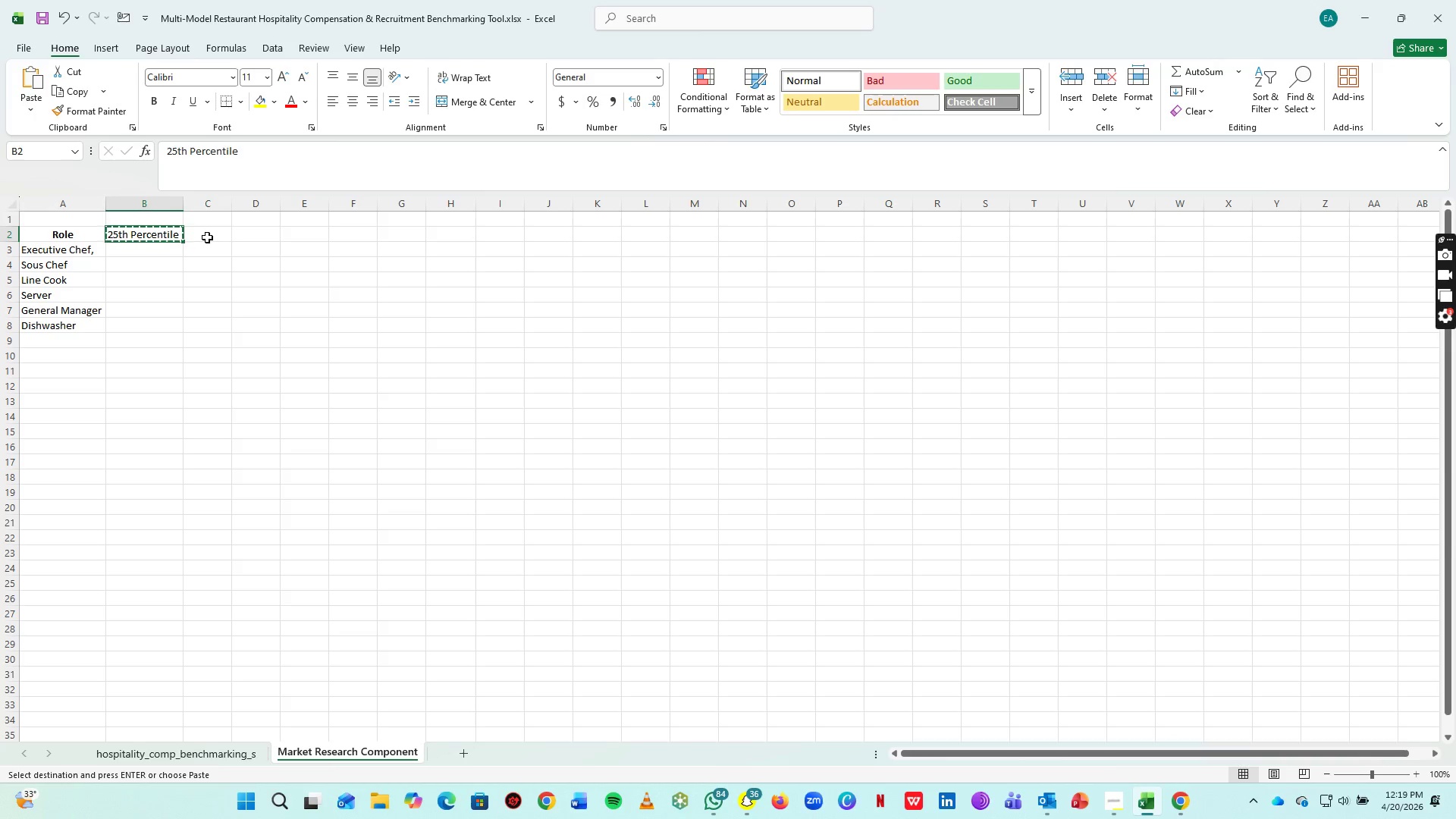 
left_click([207, 237])
 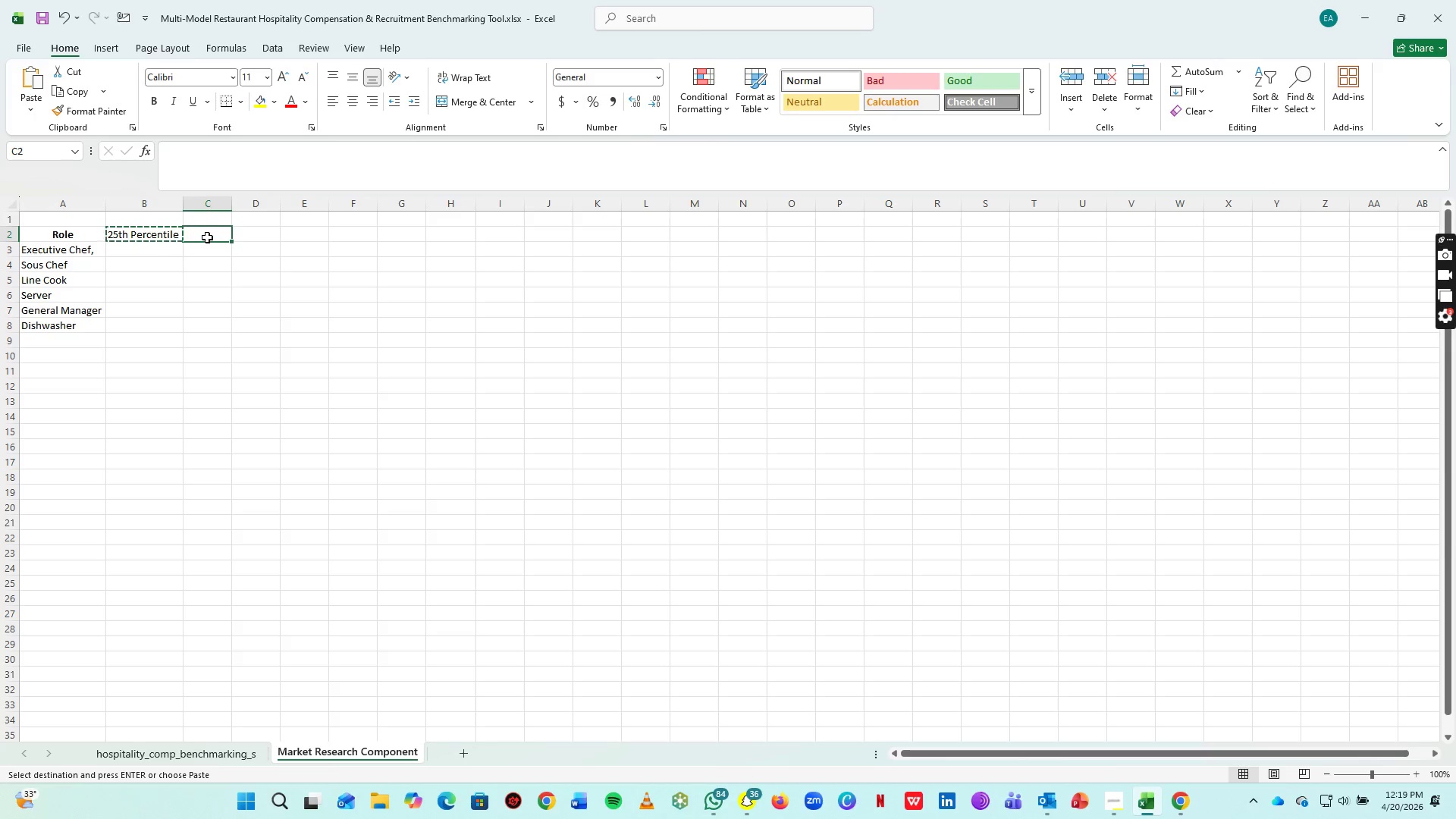 
key(Control+V)
 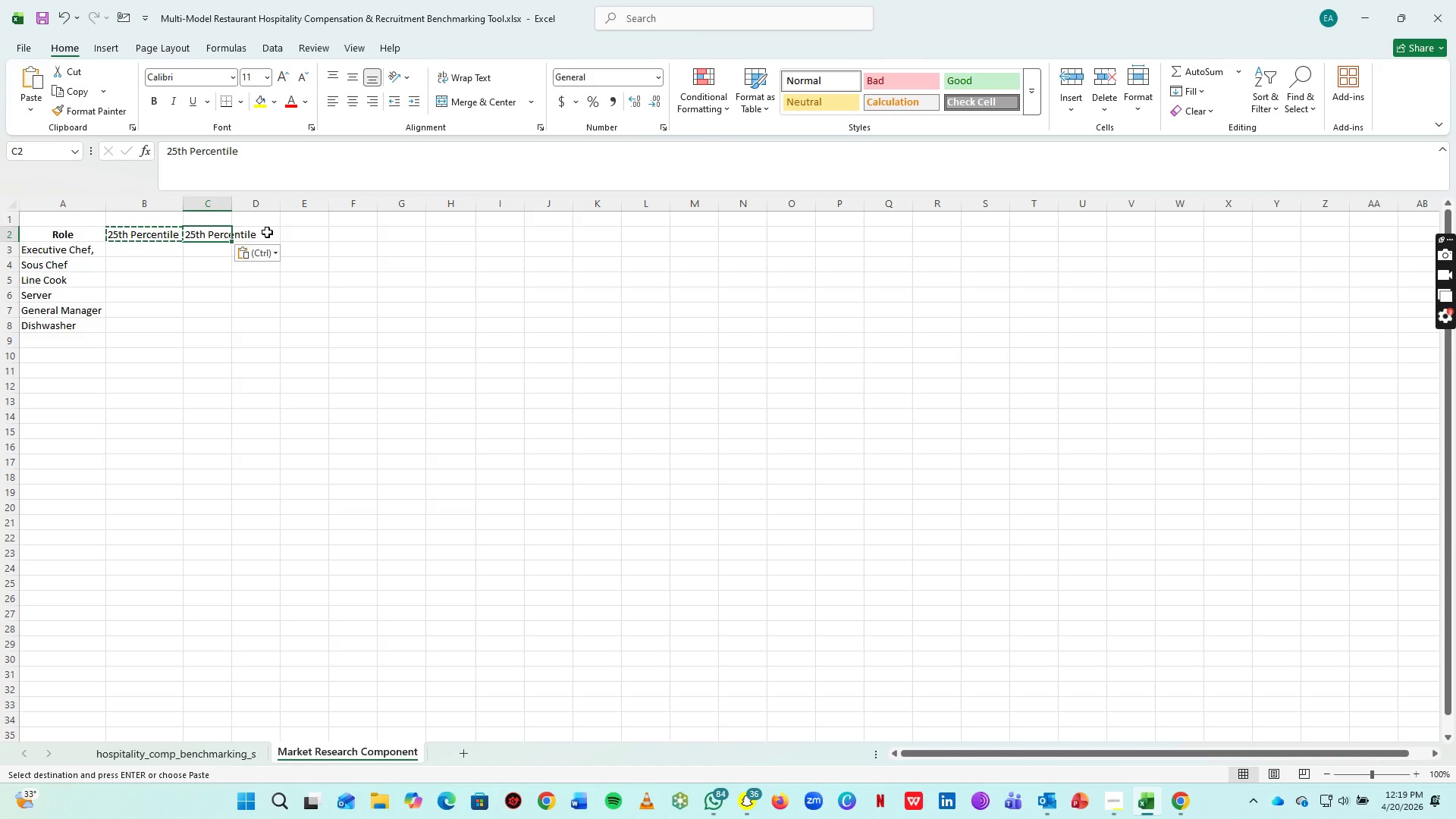 
left_click([267, 232])
 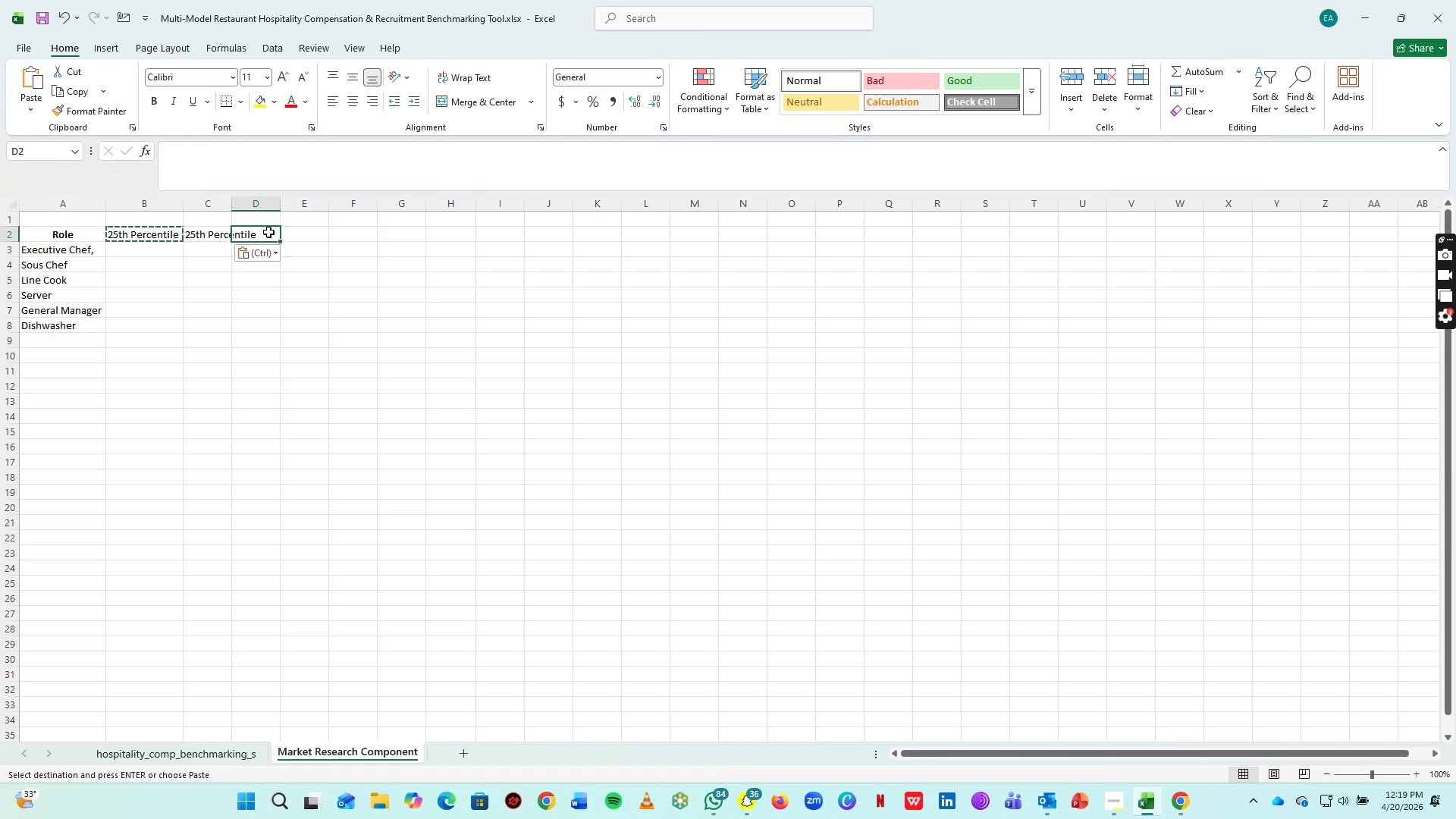 
key(Control+V)
 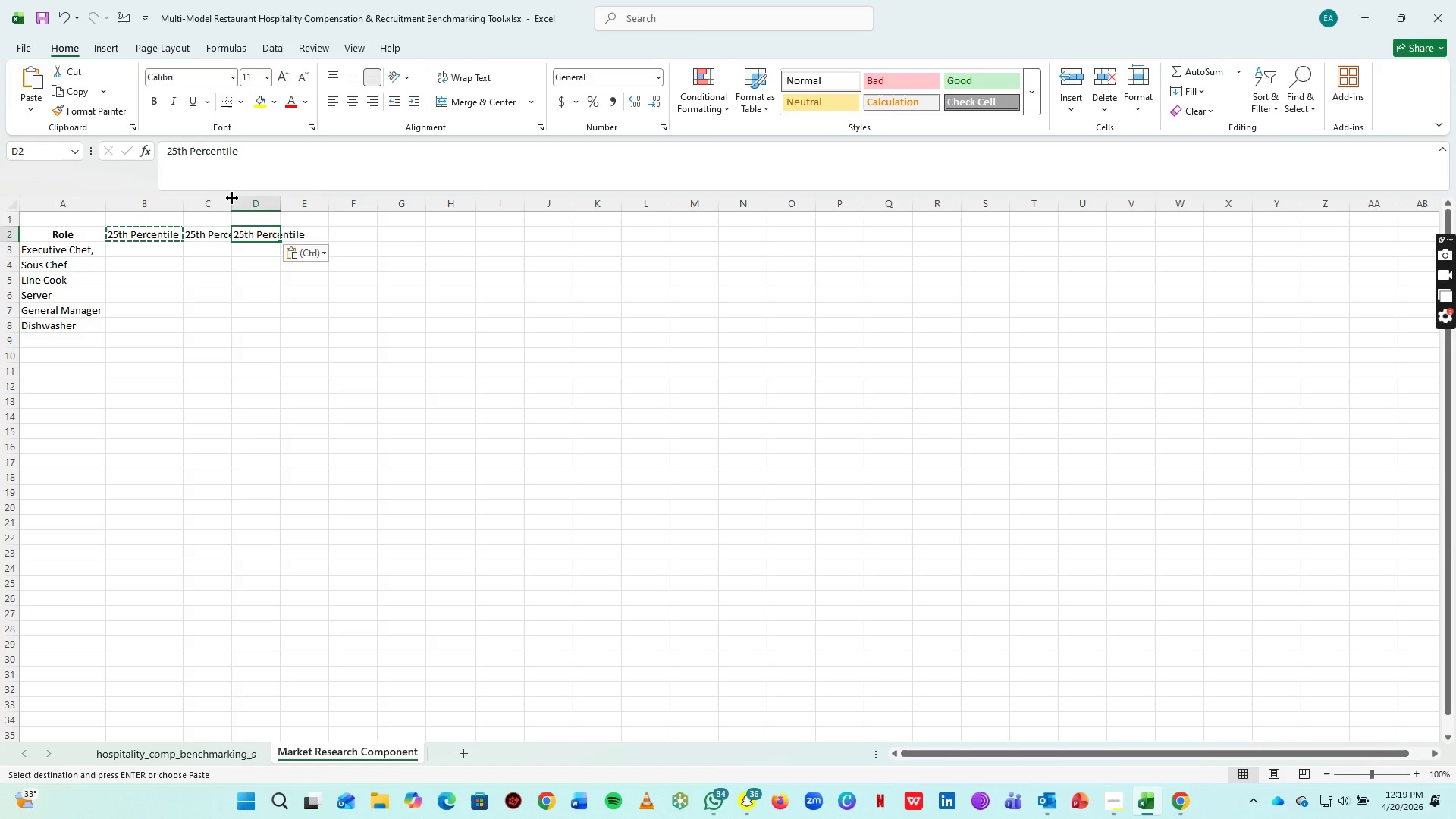 
double_click([232, 198])
 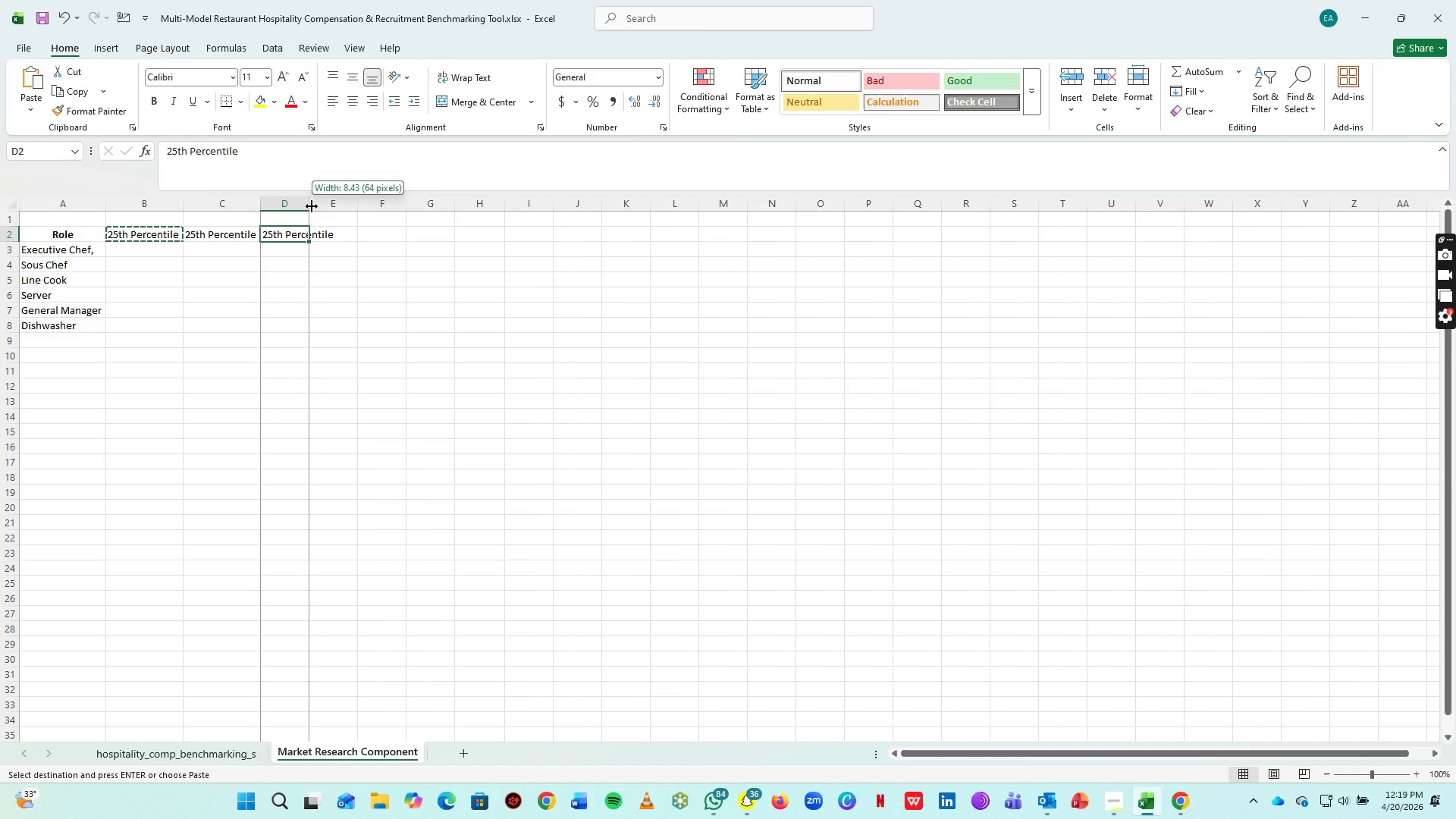 
double_click([312, 206])
 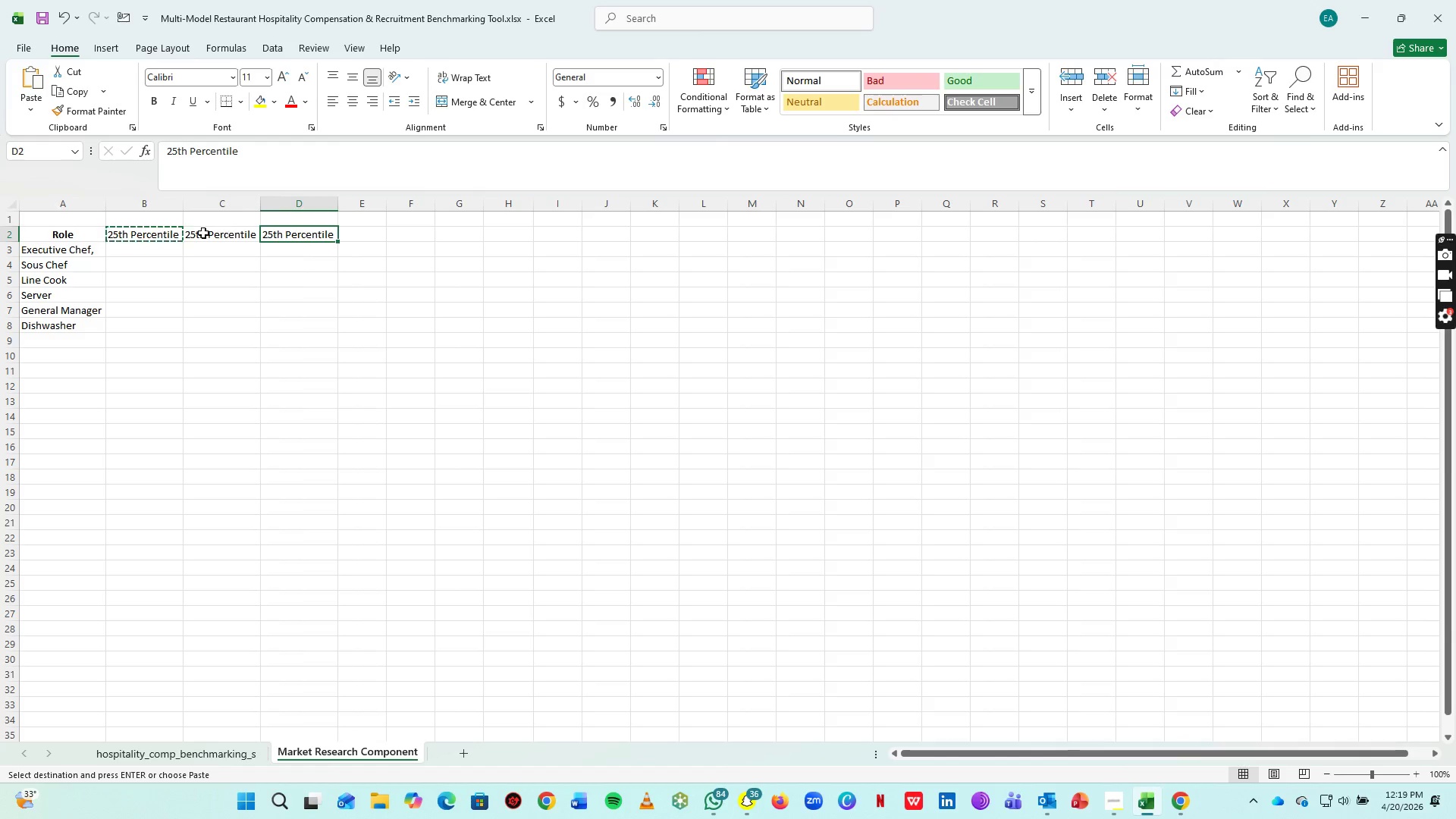 
left_click([203, 233])
 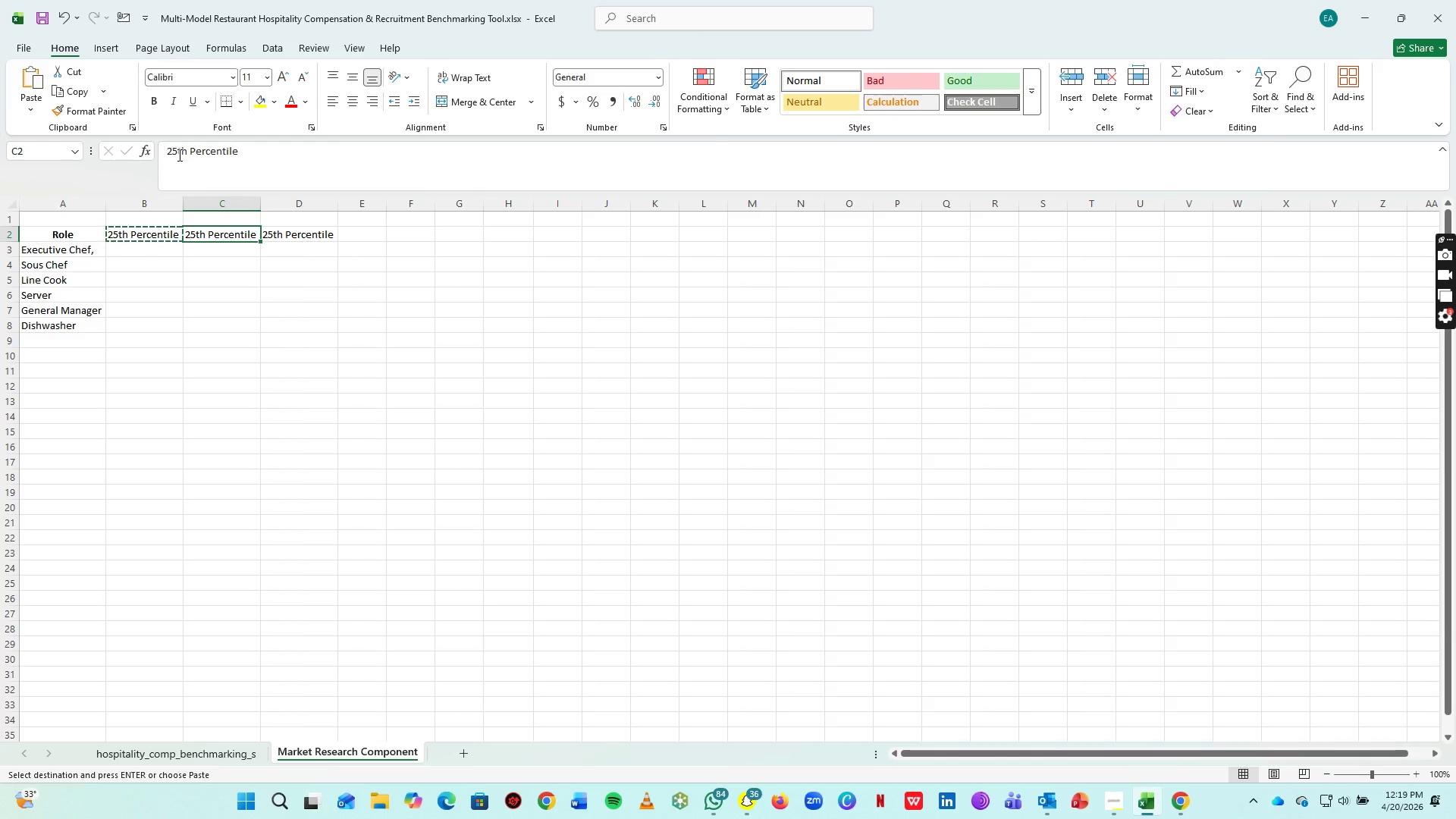 
left_click_drag(start_coordinate=[178, 155], to_coordinate=[162, 155])
 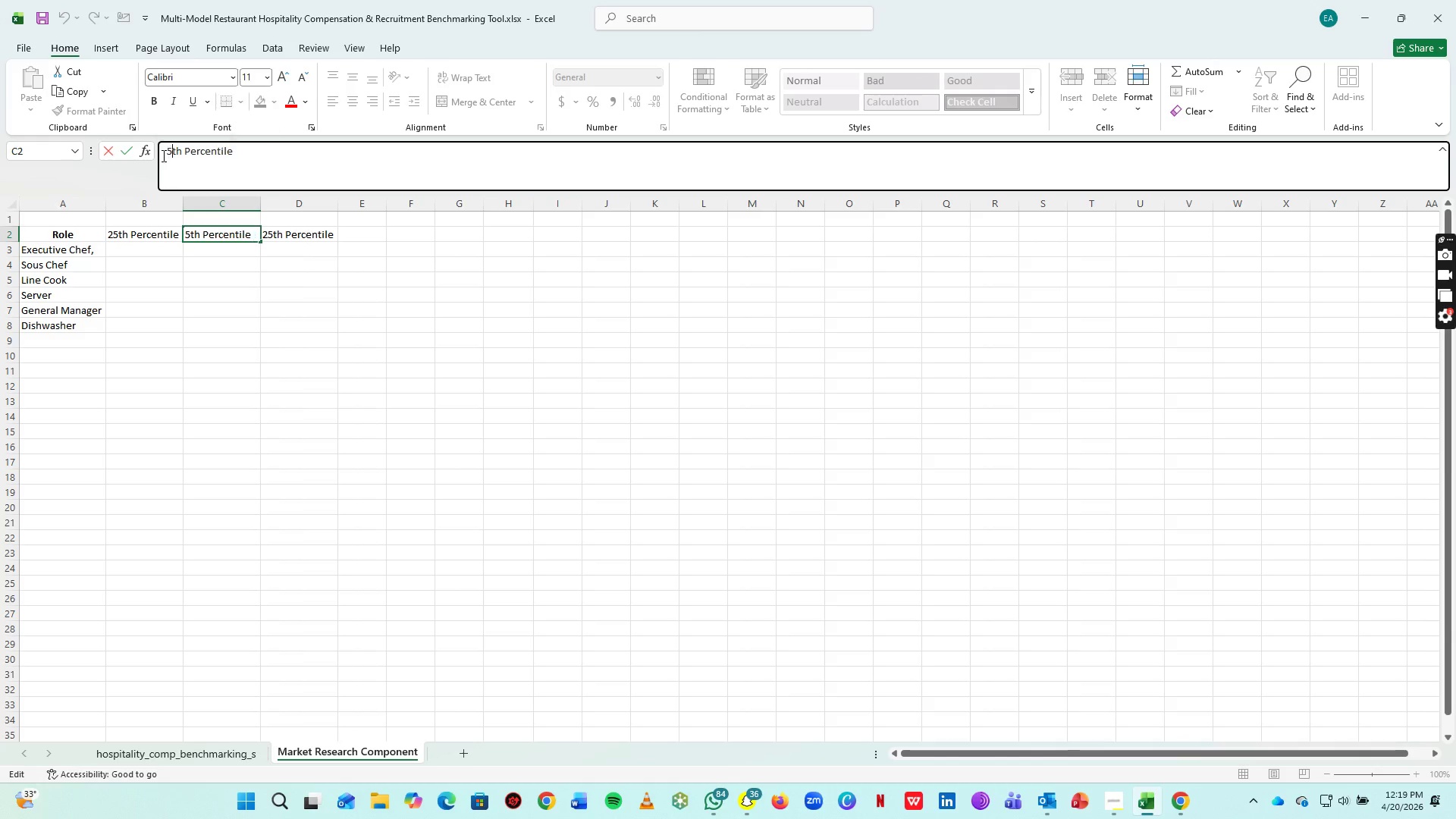 
type(50)
 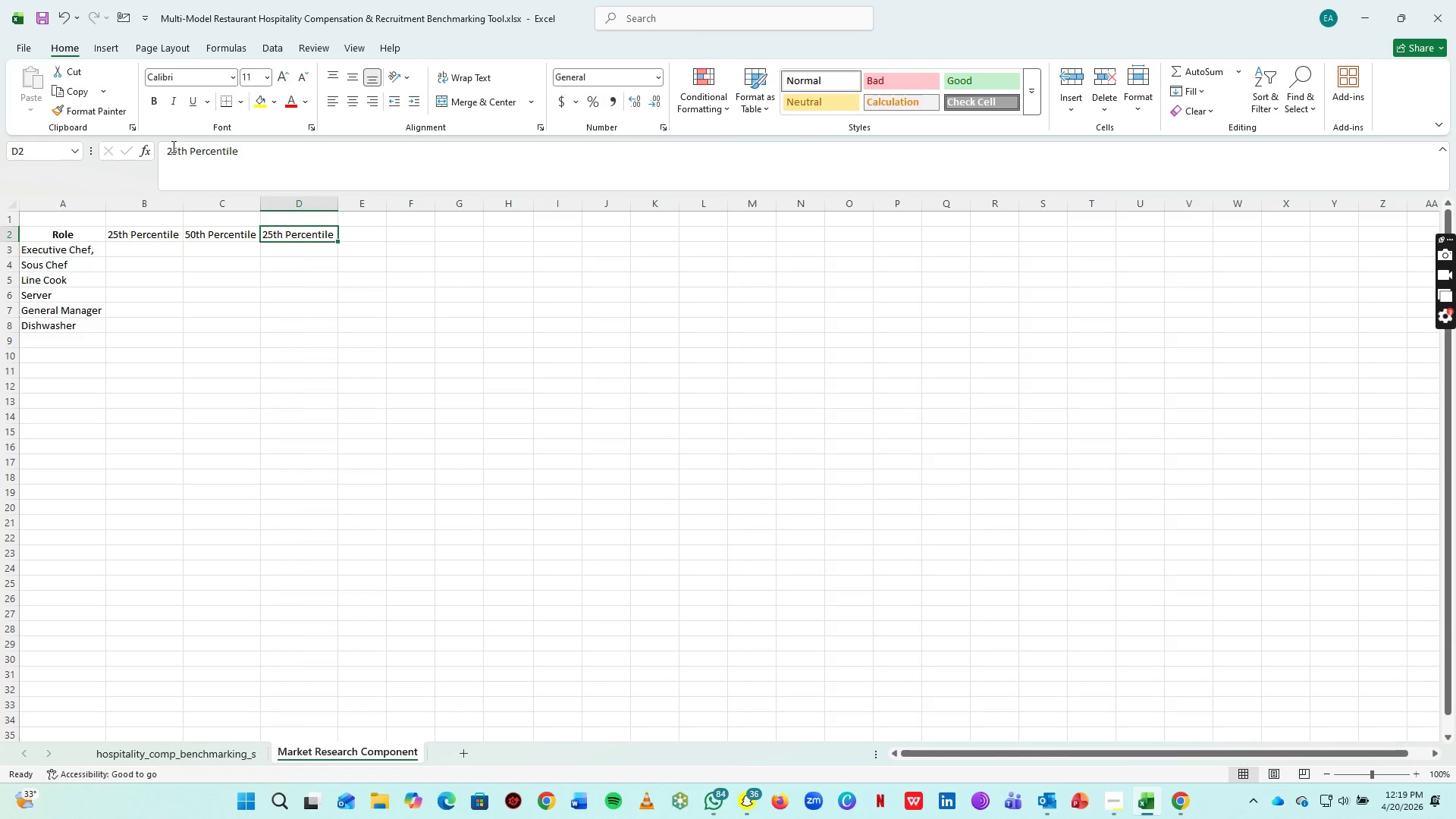 
left_click_drag(start_coordinate=[172, 147], to_coordinate=[180, 158])
 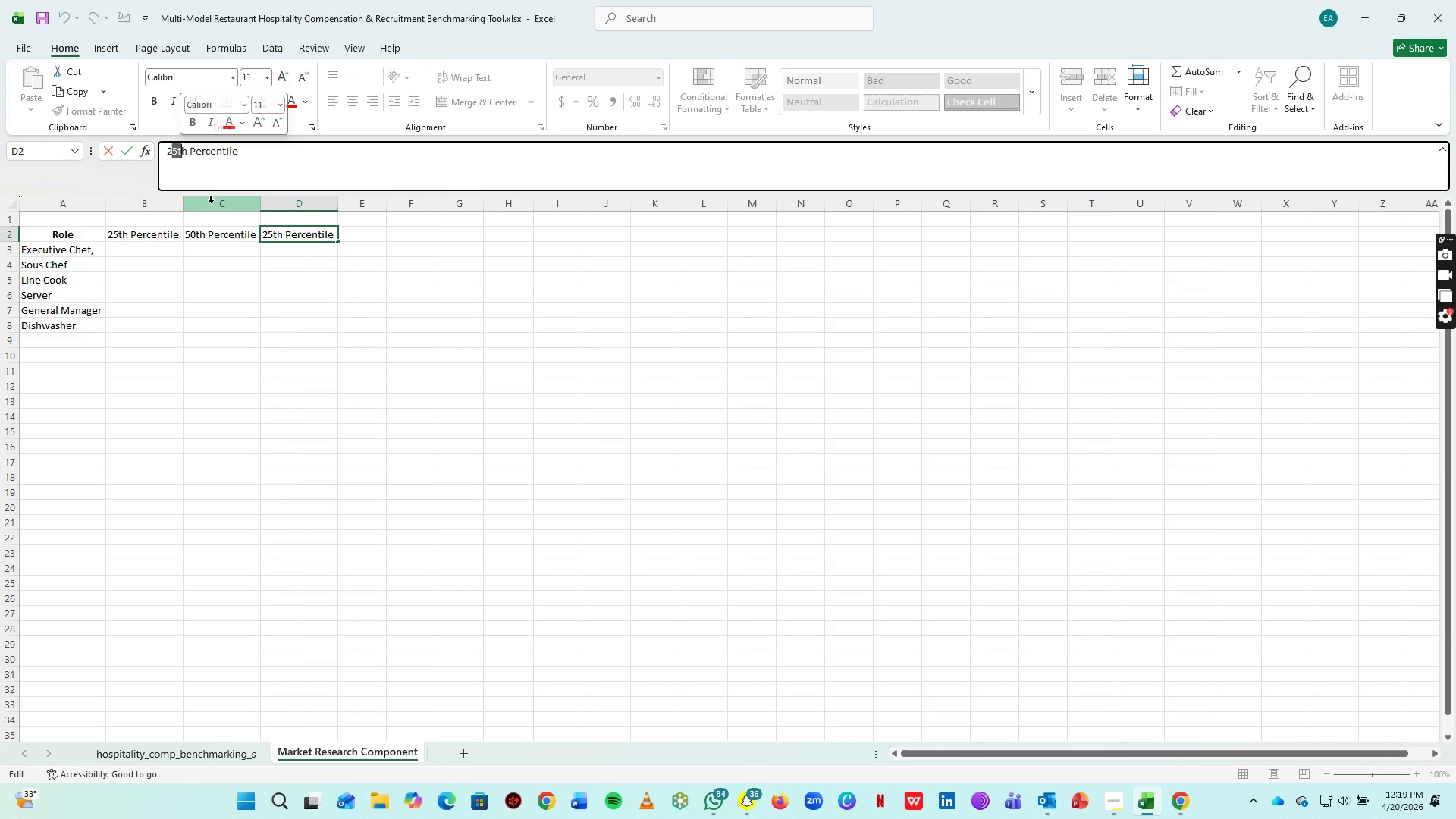 
key(ArrowLeft)
 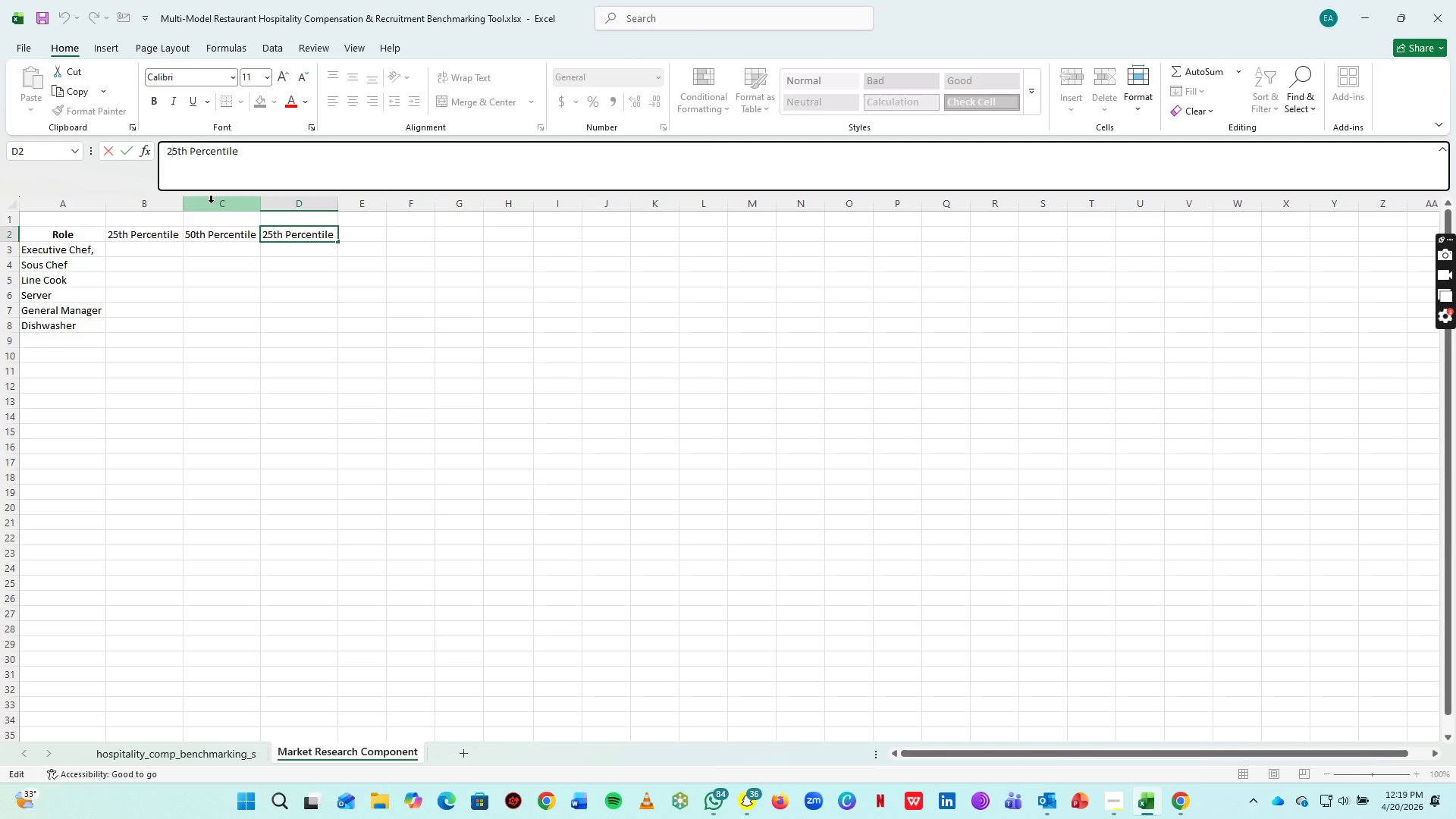 
key(Backspace)
 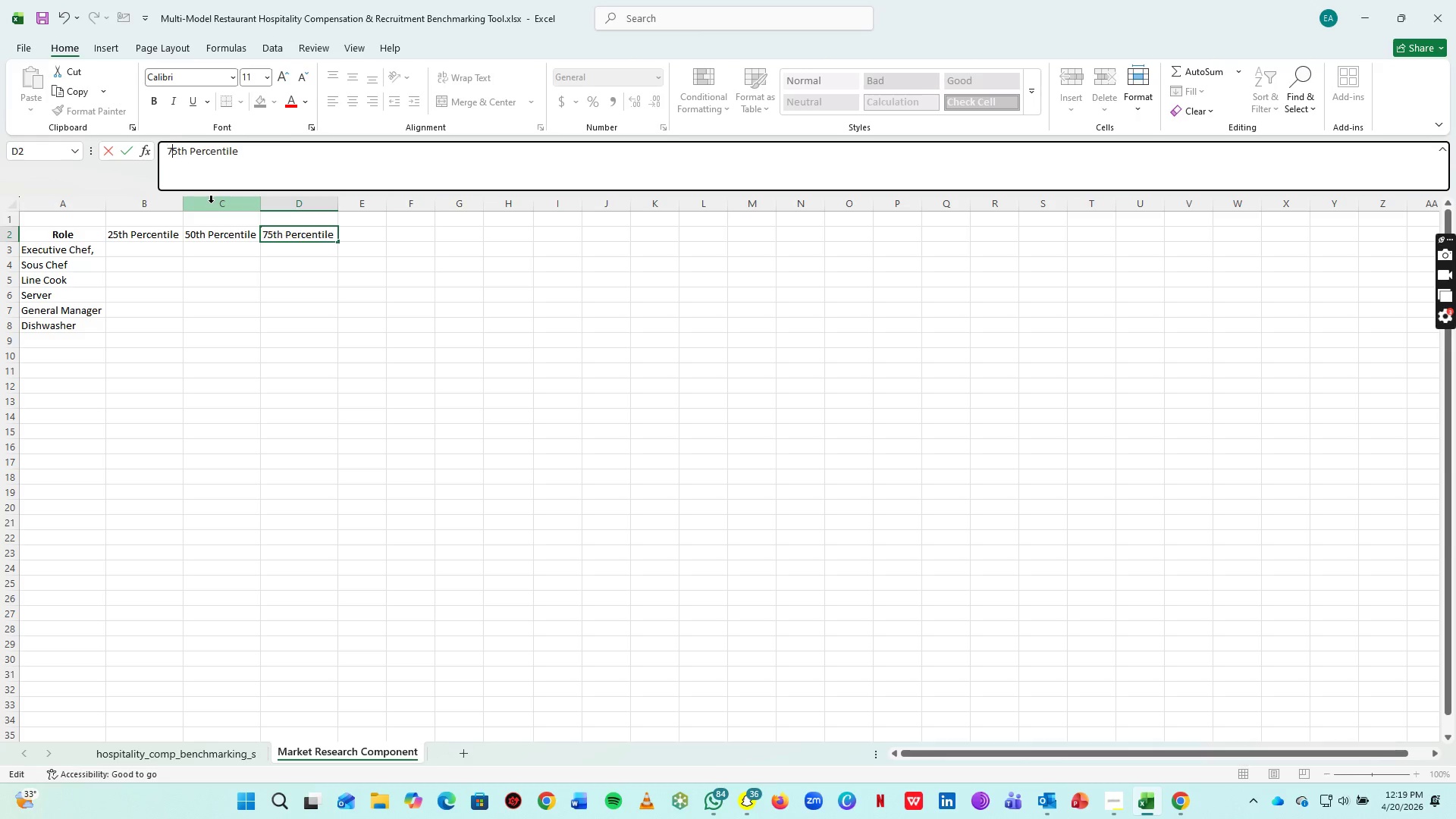 
key(7)
 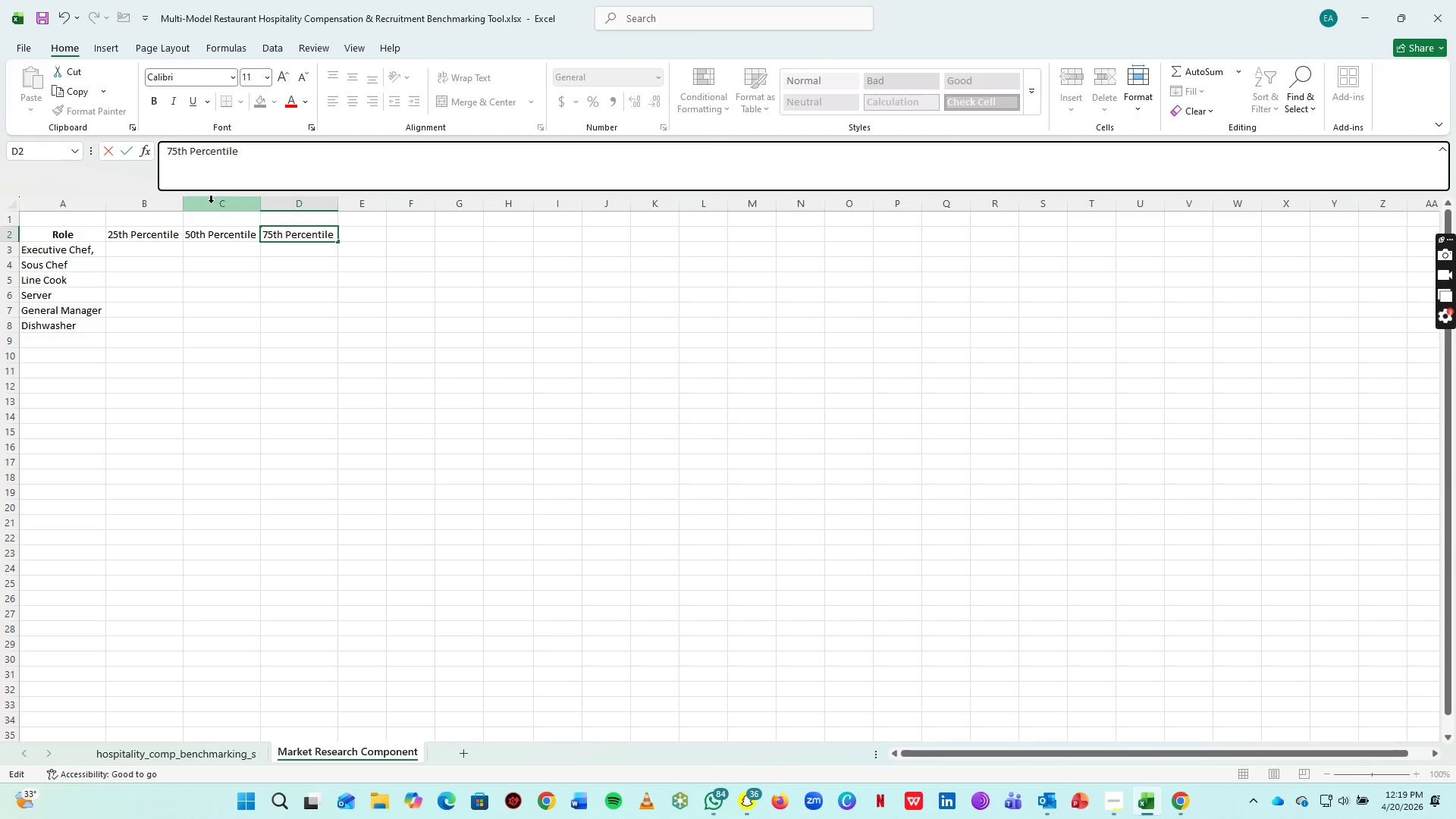 
key(Control+S)
 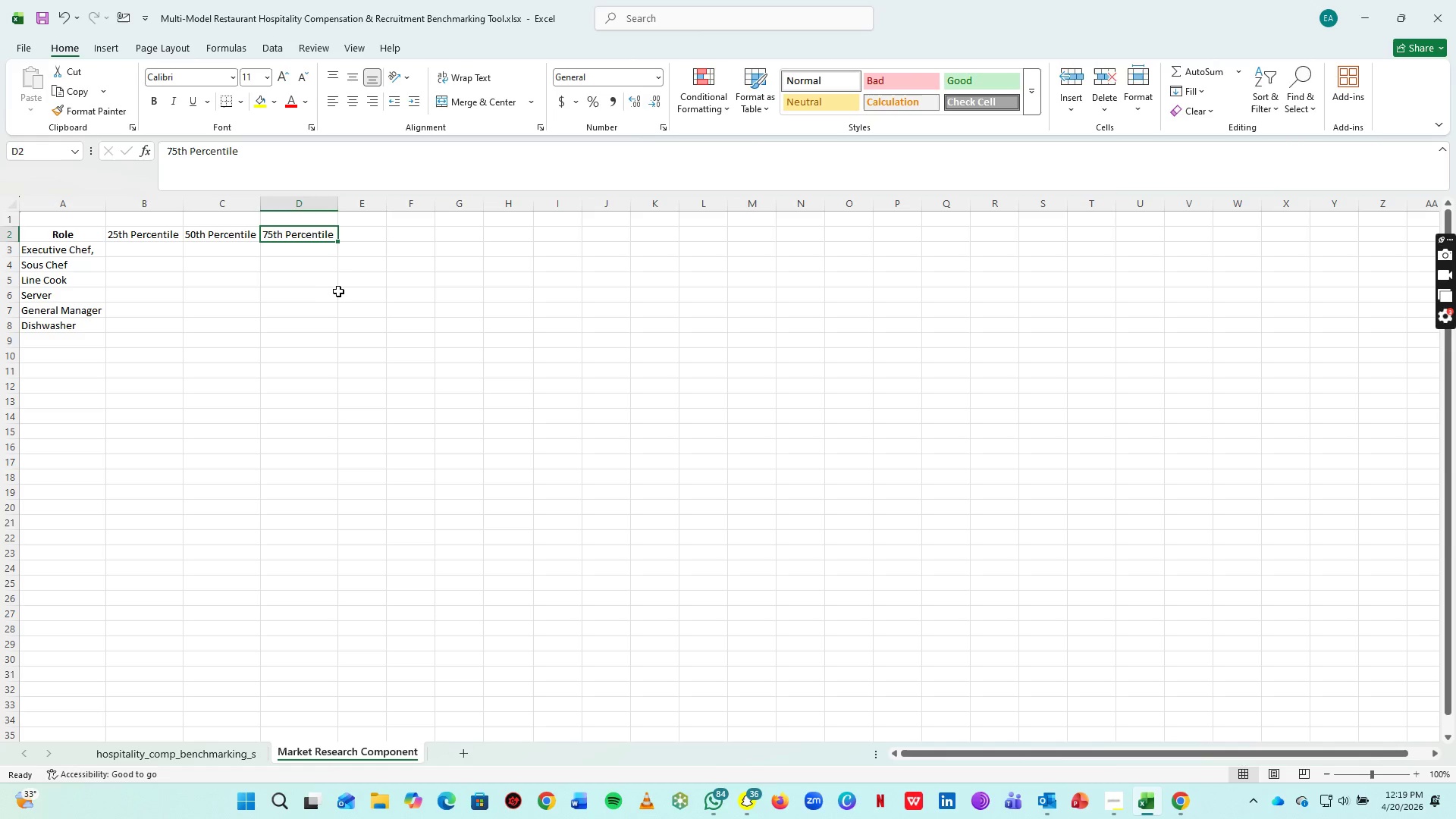 
left_click([339, 291])
 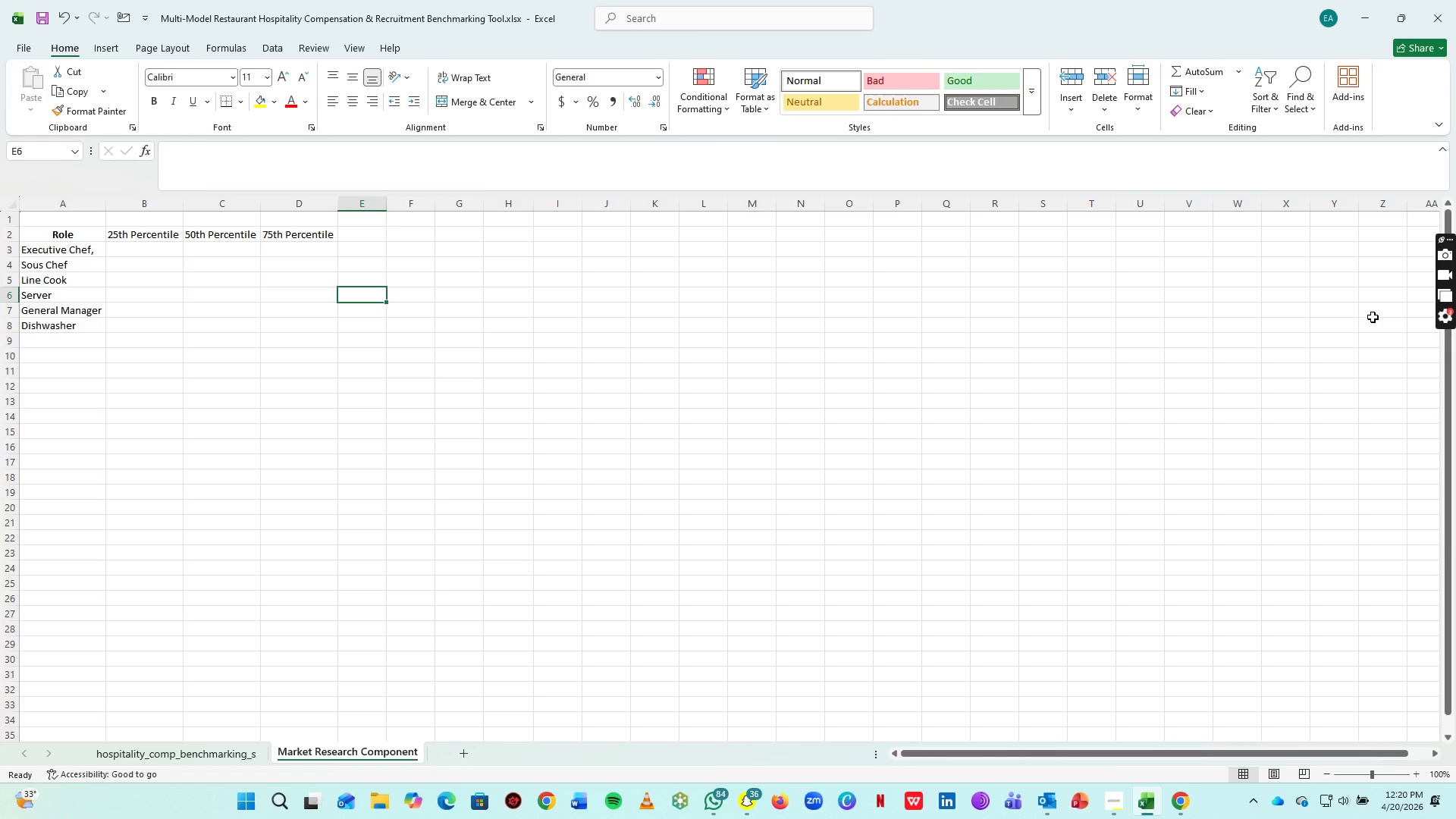 
wait(75.86)
 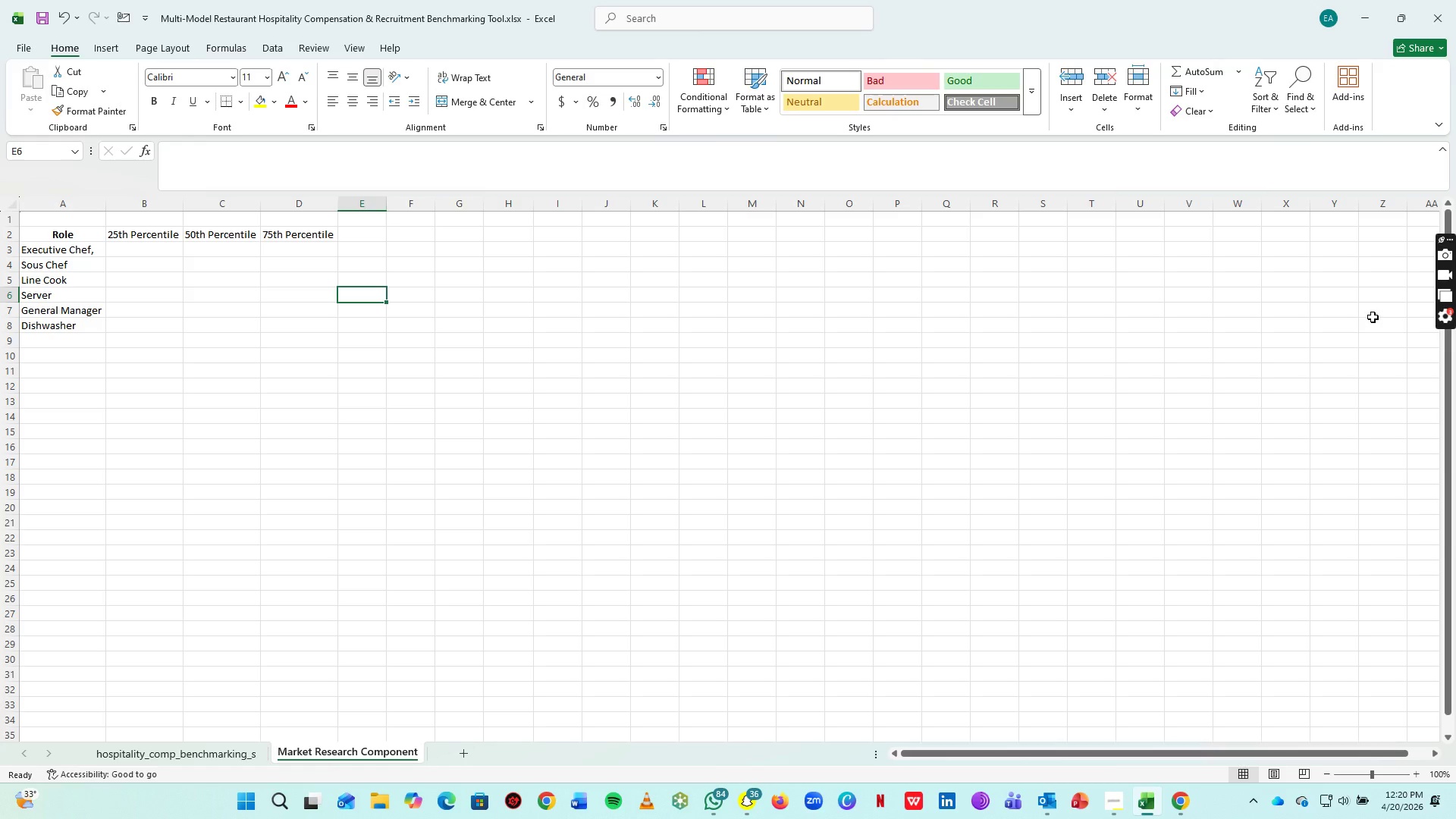 
left_click([191, 341])
 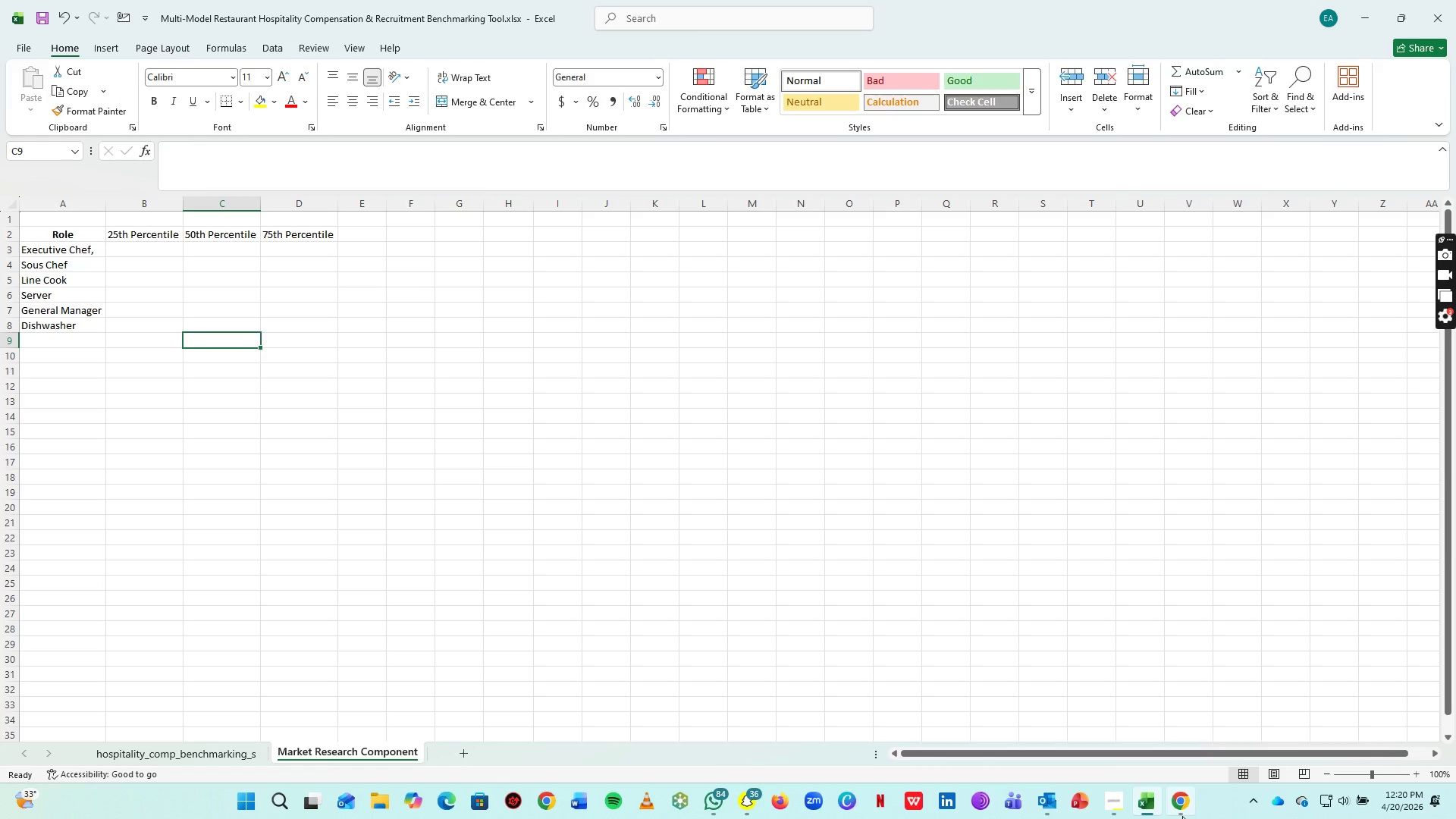 
left_click([1182, 816])
 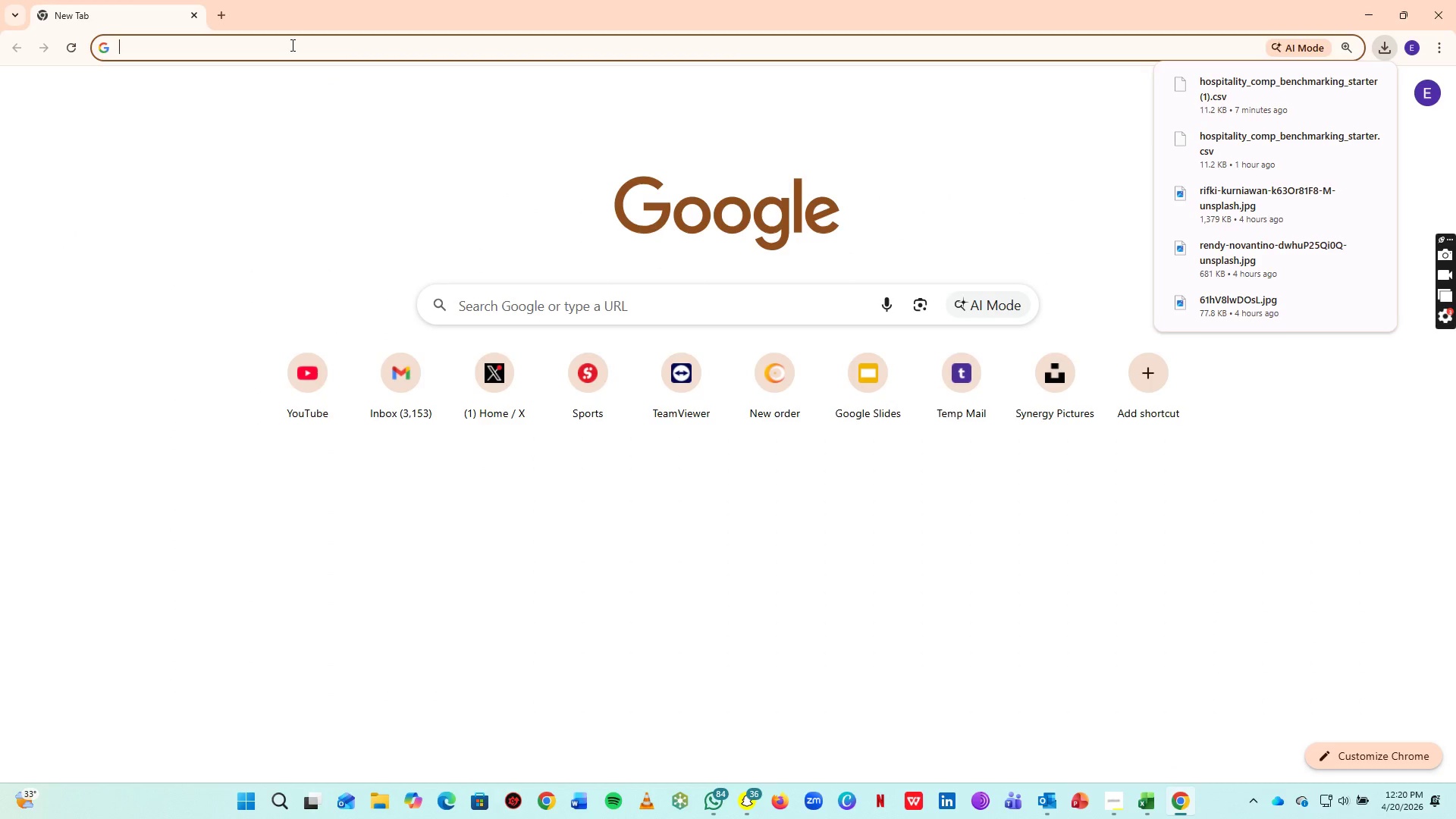 
type(us)
 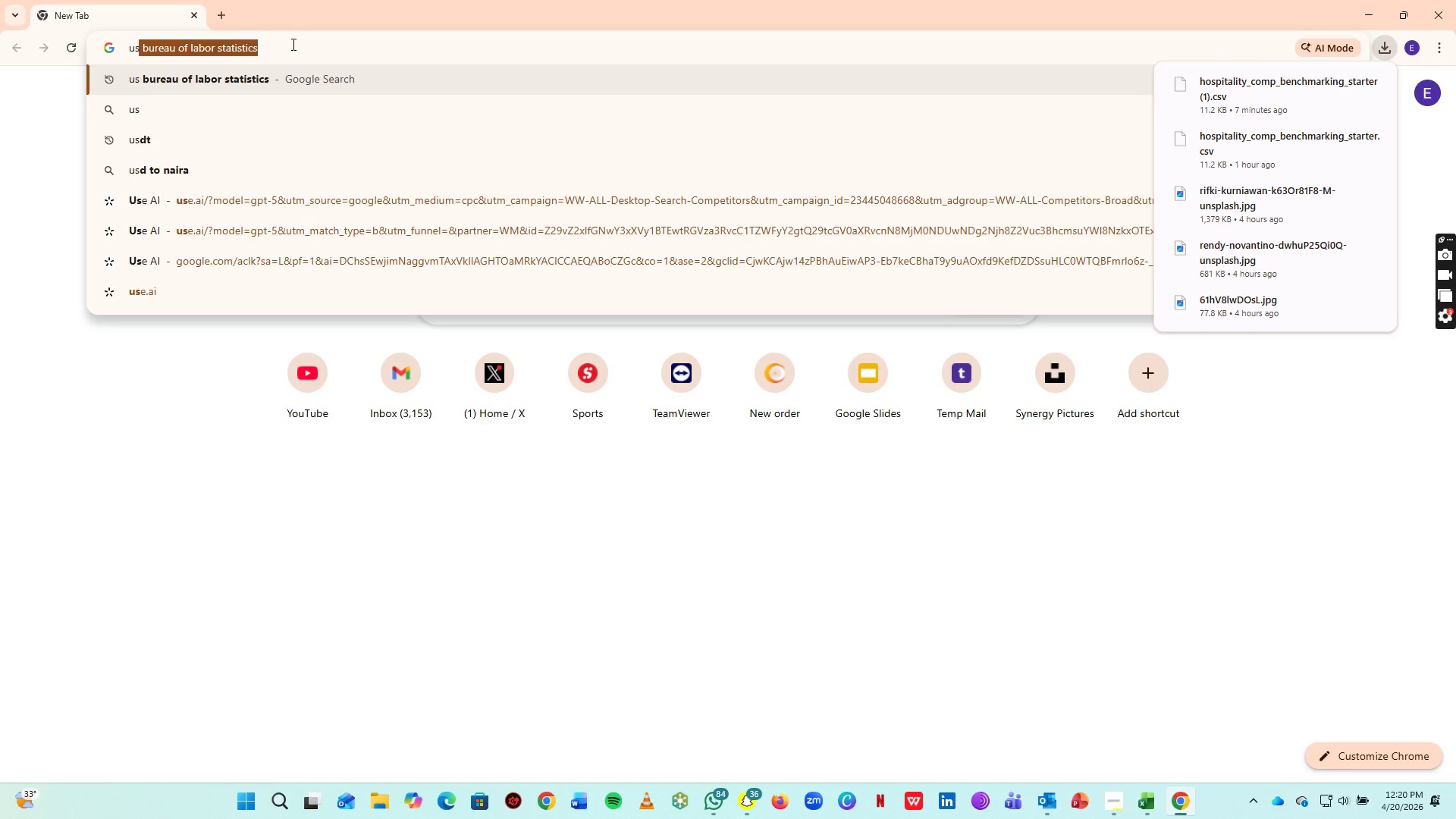 
key(Enter)
 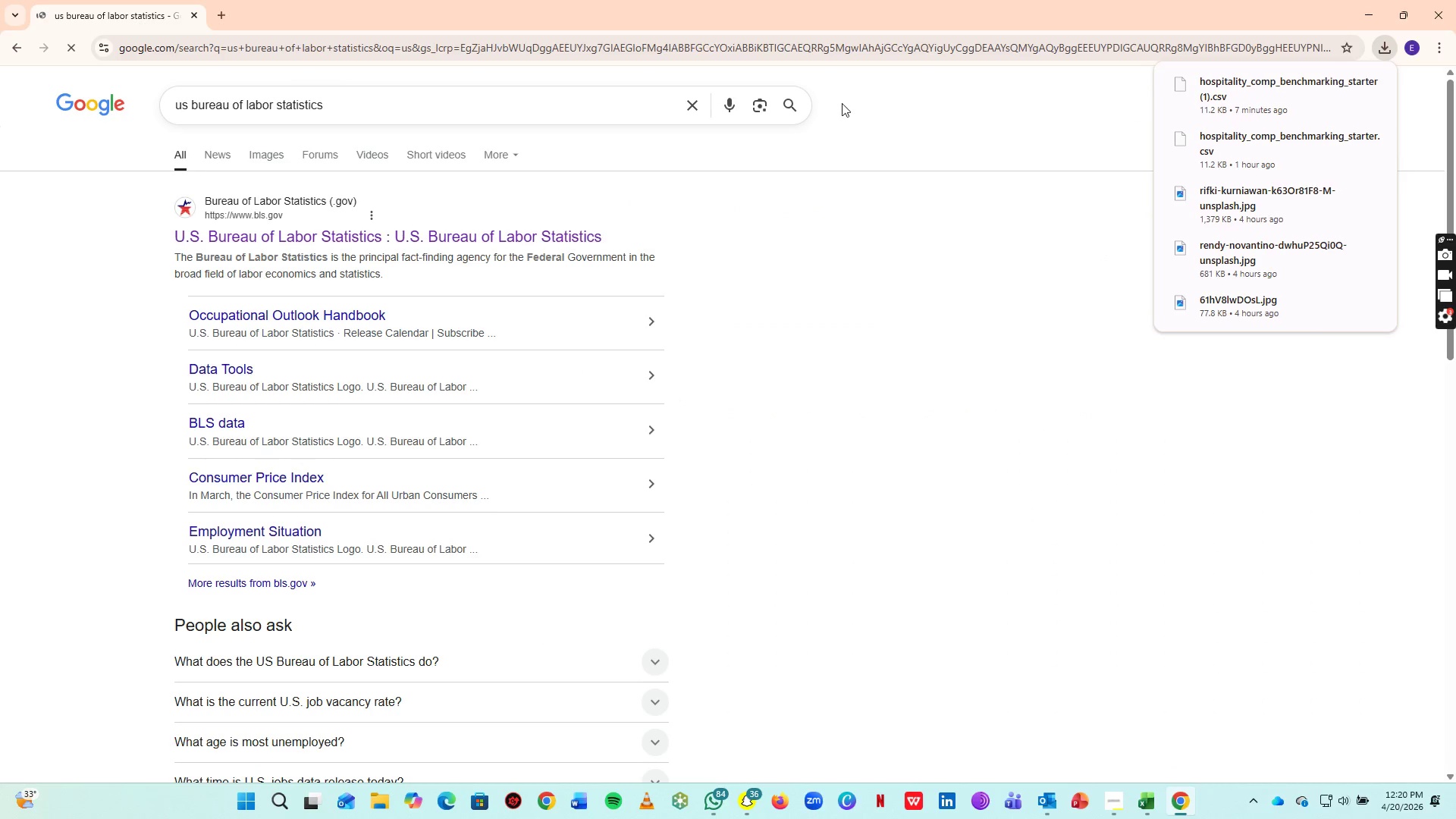 
left_click_drag(start_coordinate=[977, 157], to_coordinate=[973, 157])
 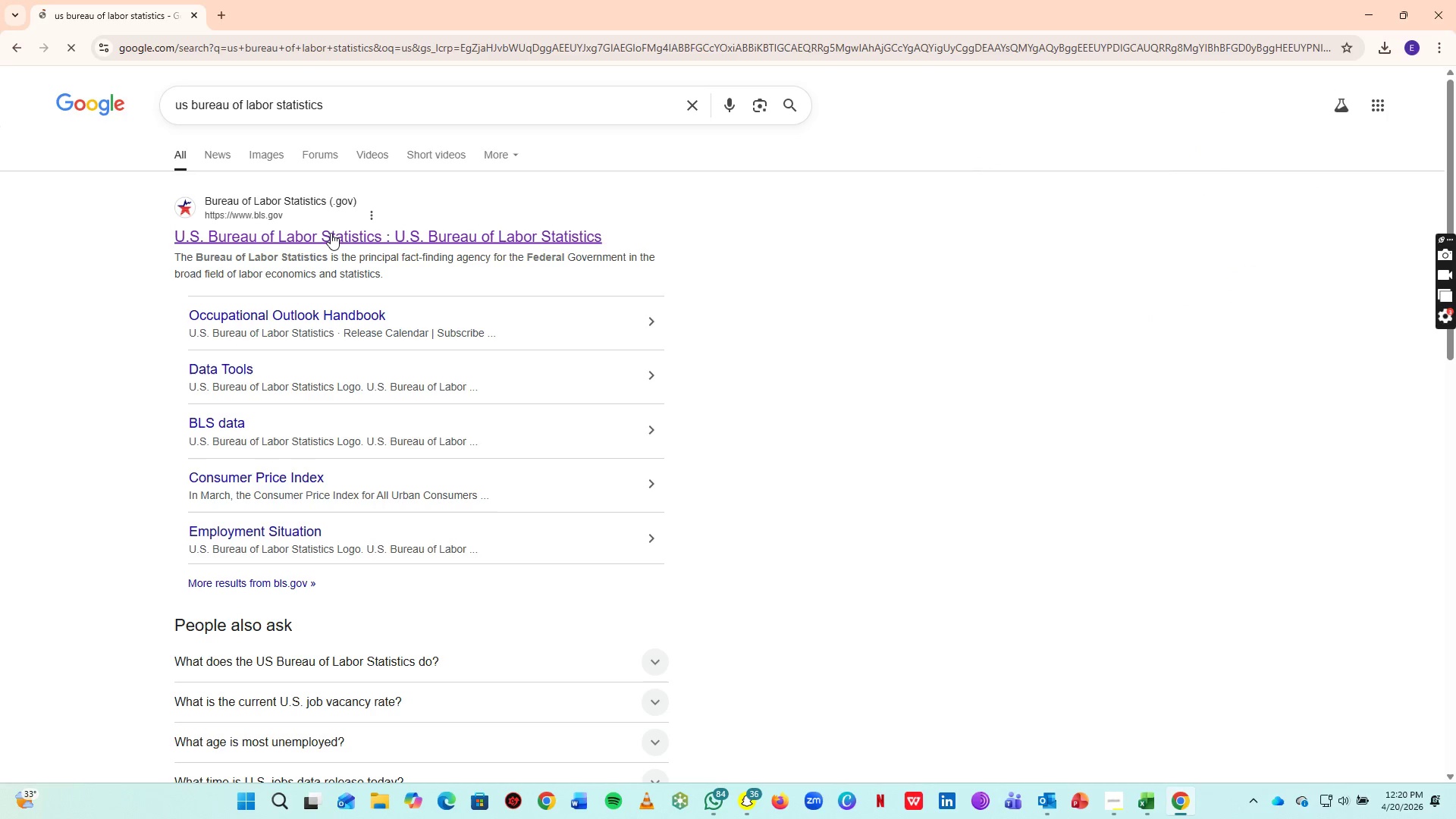 
left_click([331, 233])